 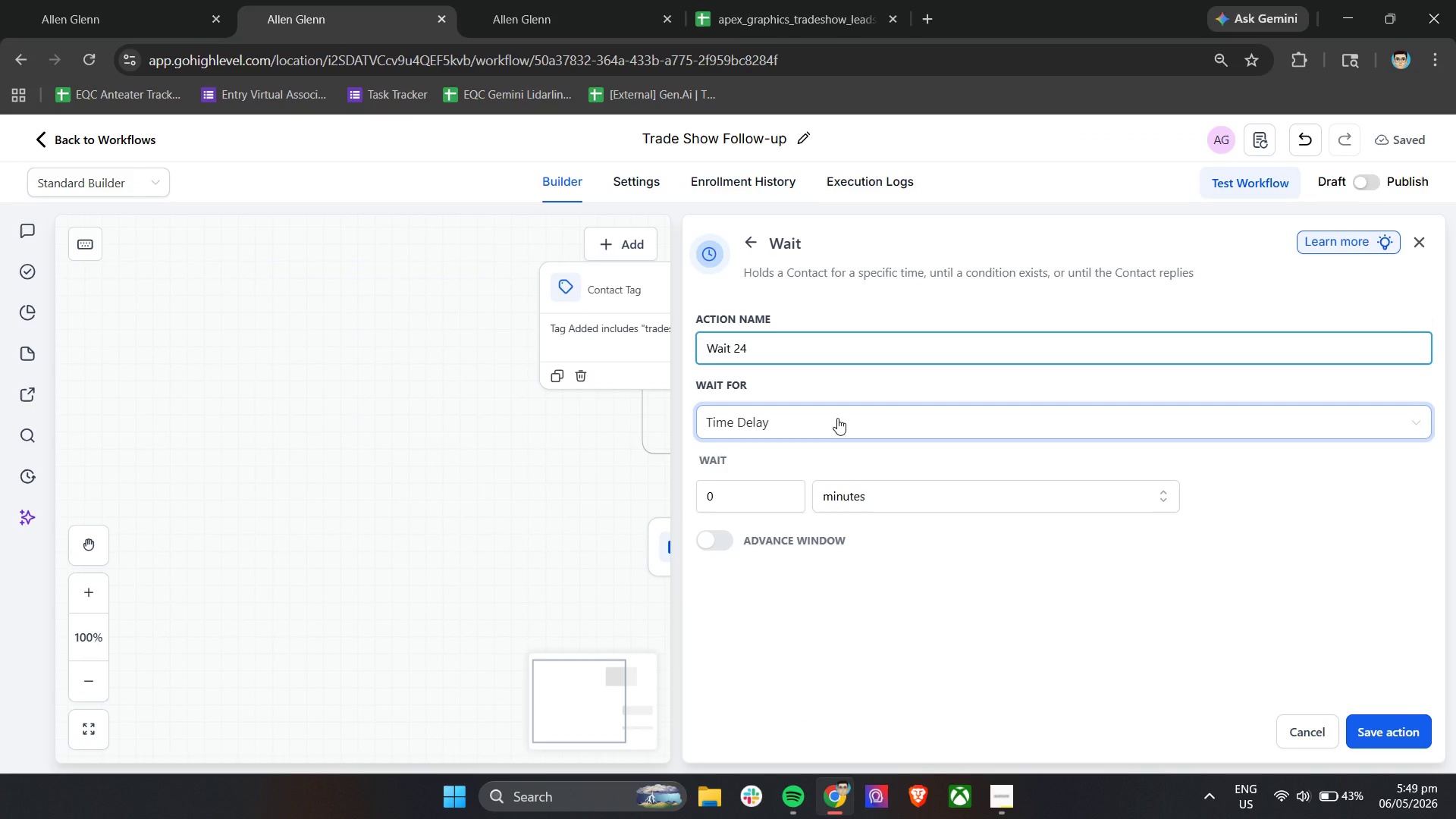 
hold_key(key=ShiftLeft, duration=0.31)
 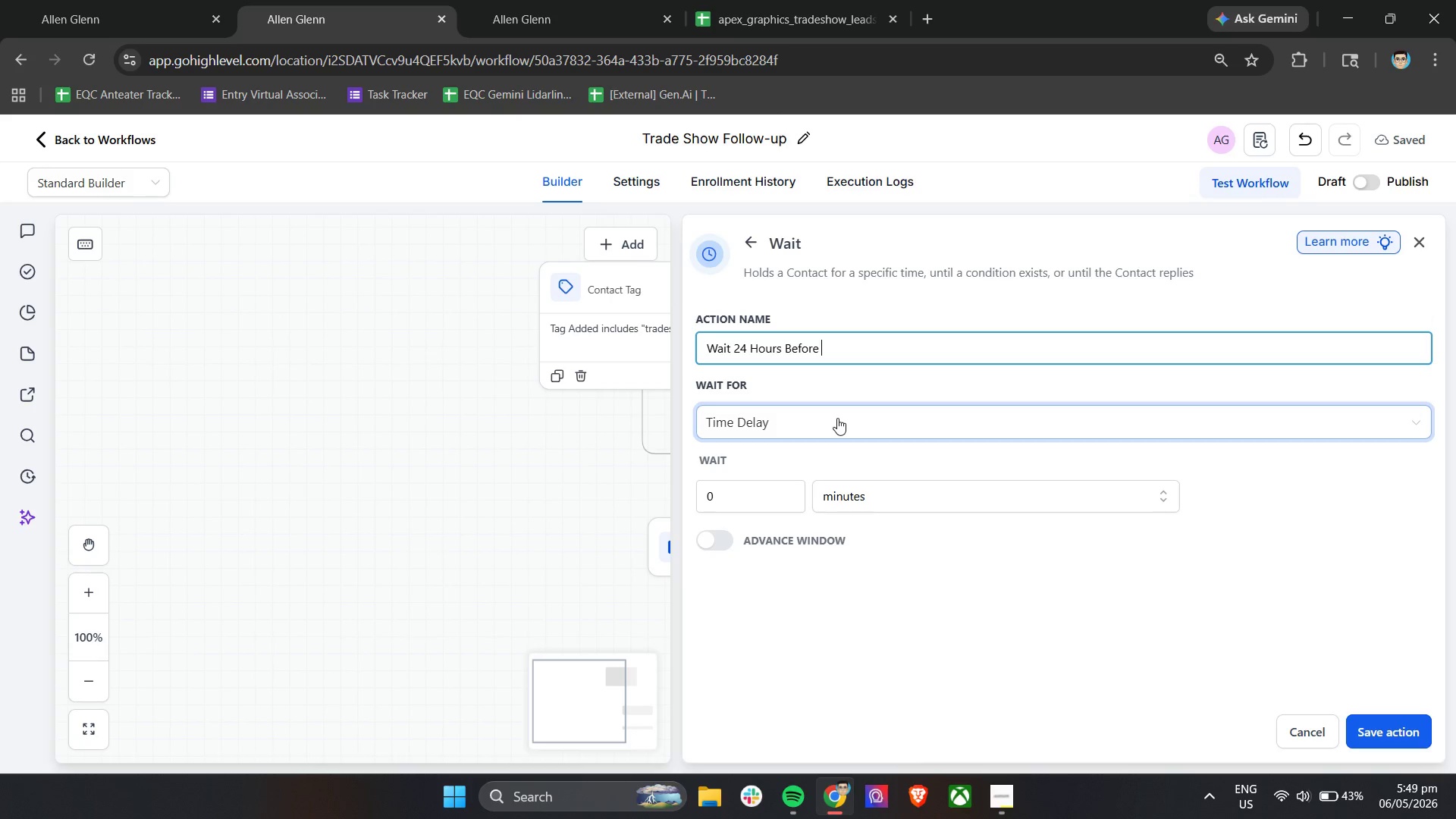 
hold_key(key=ShiftLeft, duration=0.39)
 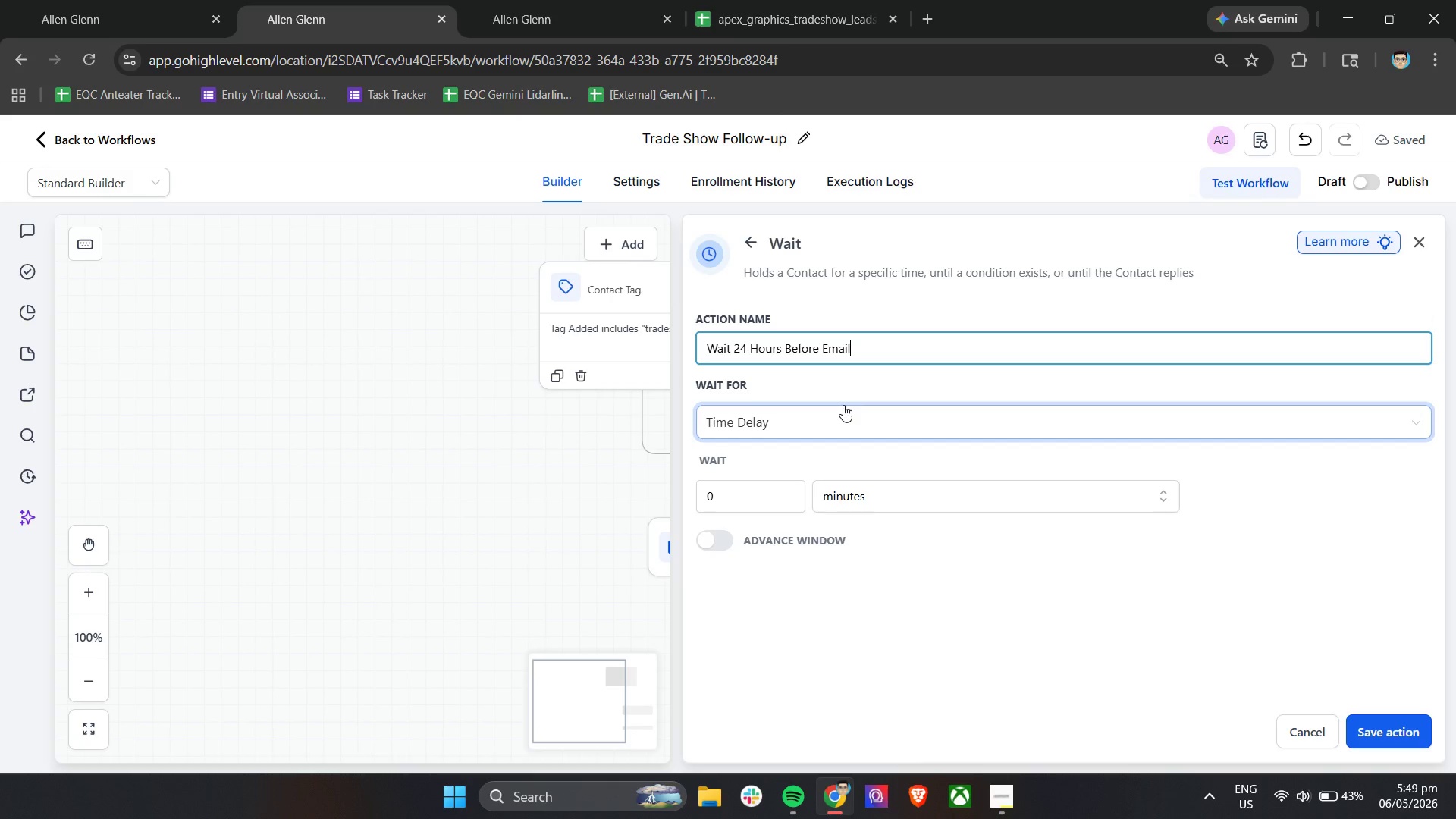 
left_click([838, 385])
 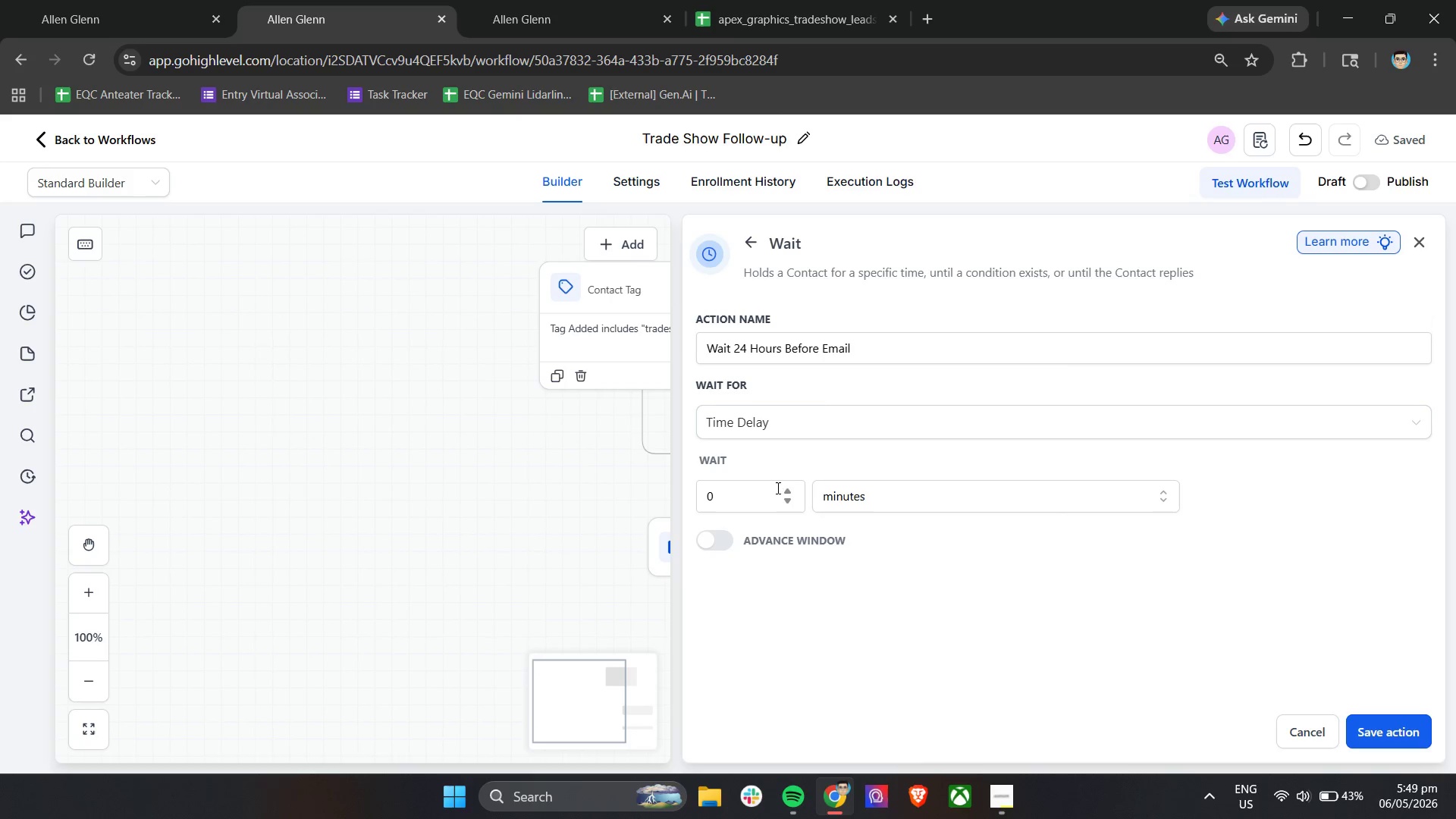 
left_click_drag(start_coordinate=[739, 498], to_coordinate=[691, 500])
 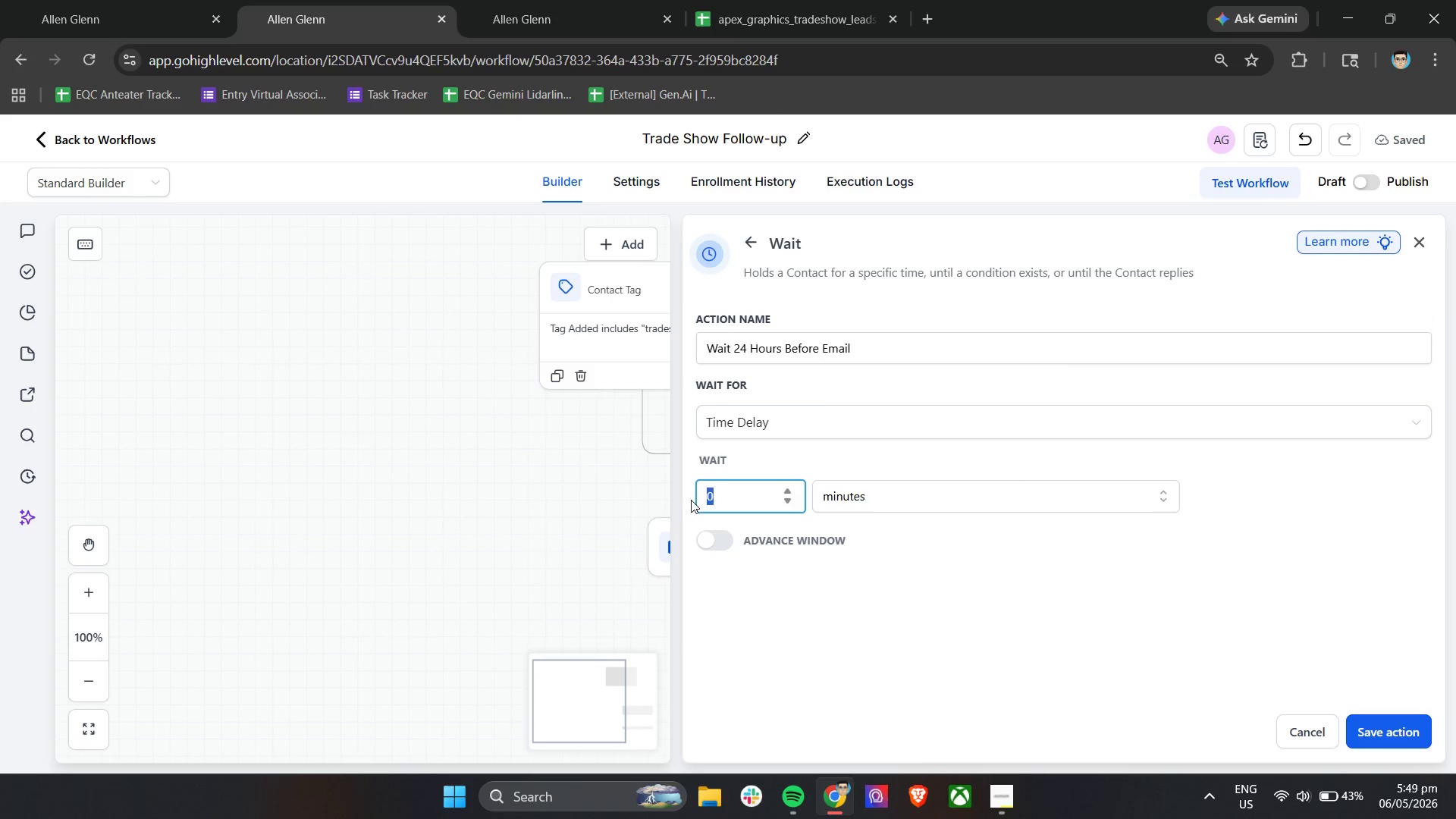 
key(1)
 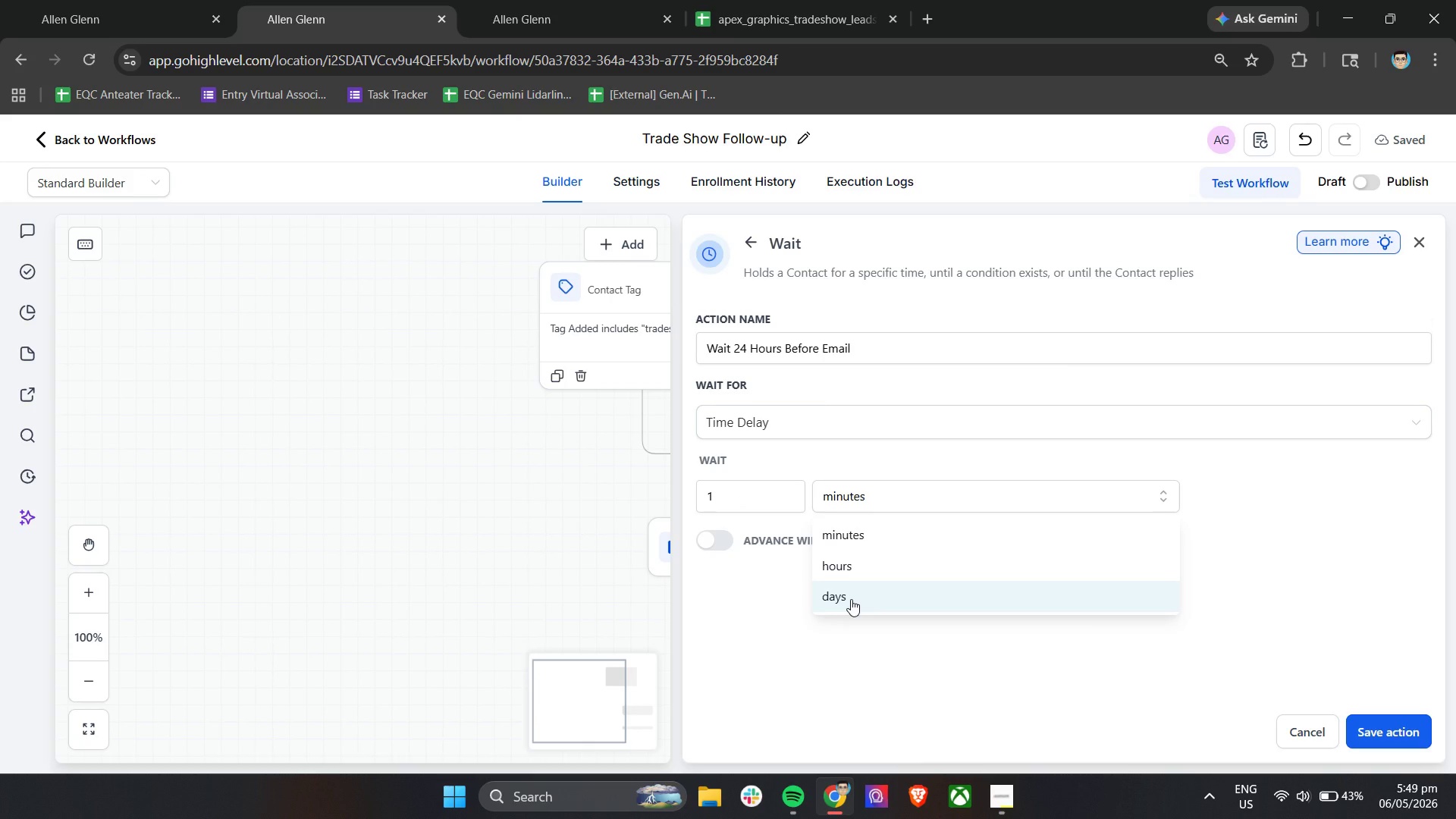 
left_click([851, 599])
 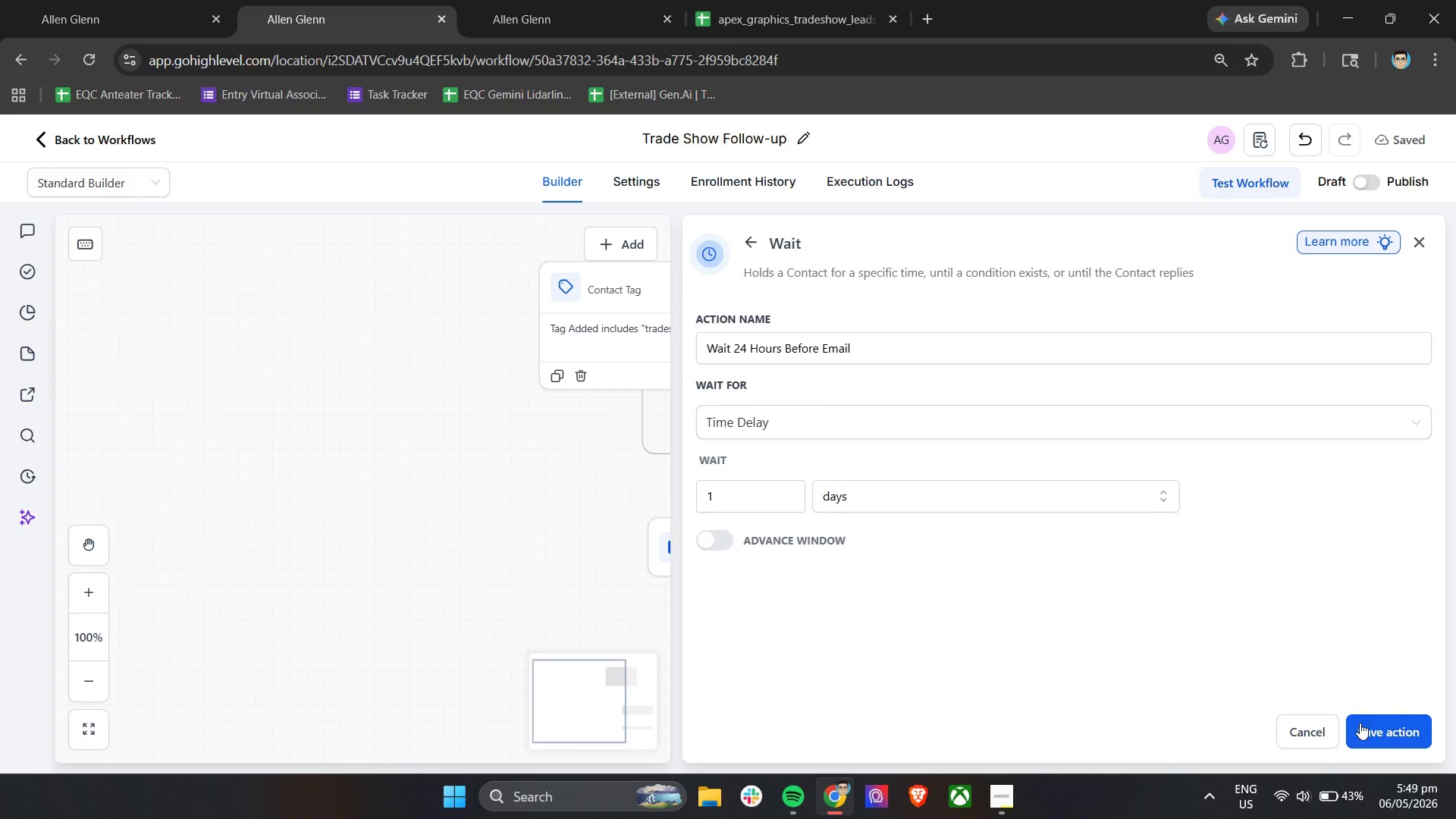 
left_click([1368, 730])
 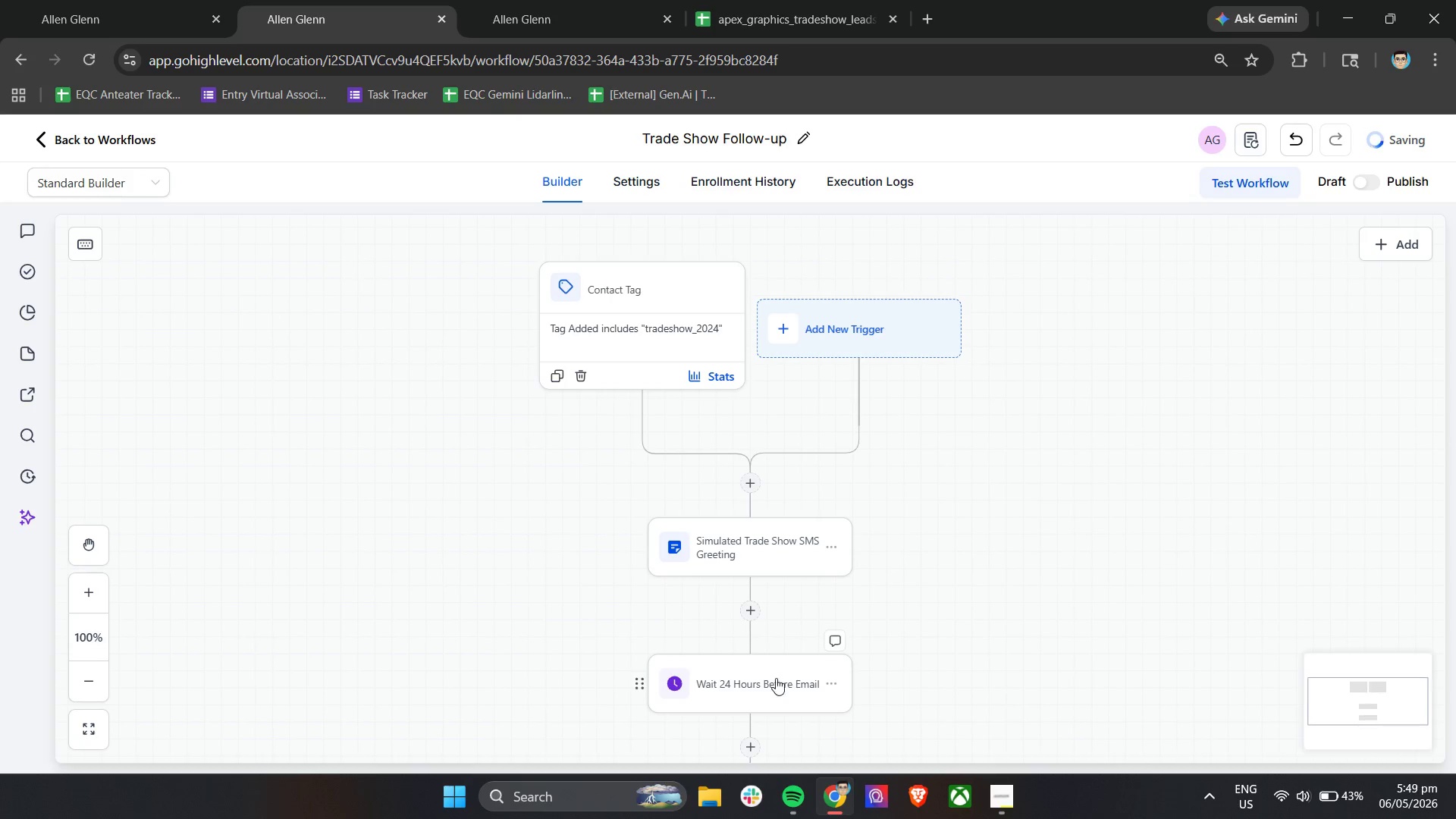 
scroll: coordinate [786, 676], scroll_direction: down, amount: 4.0
 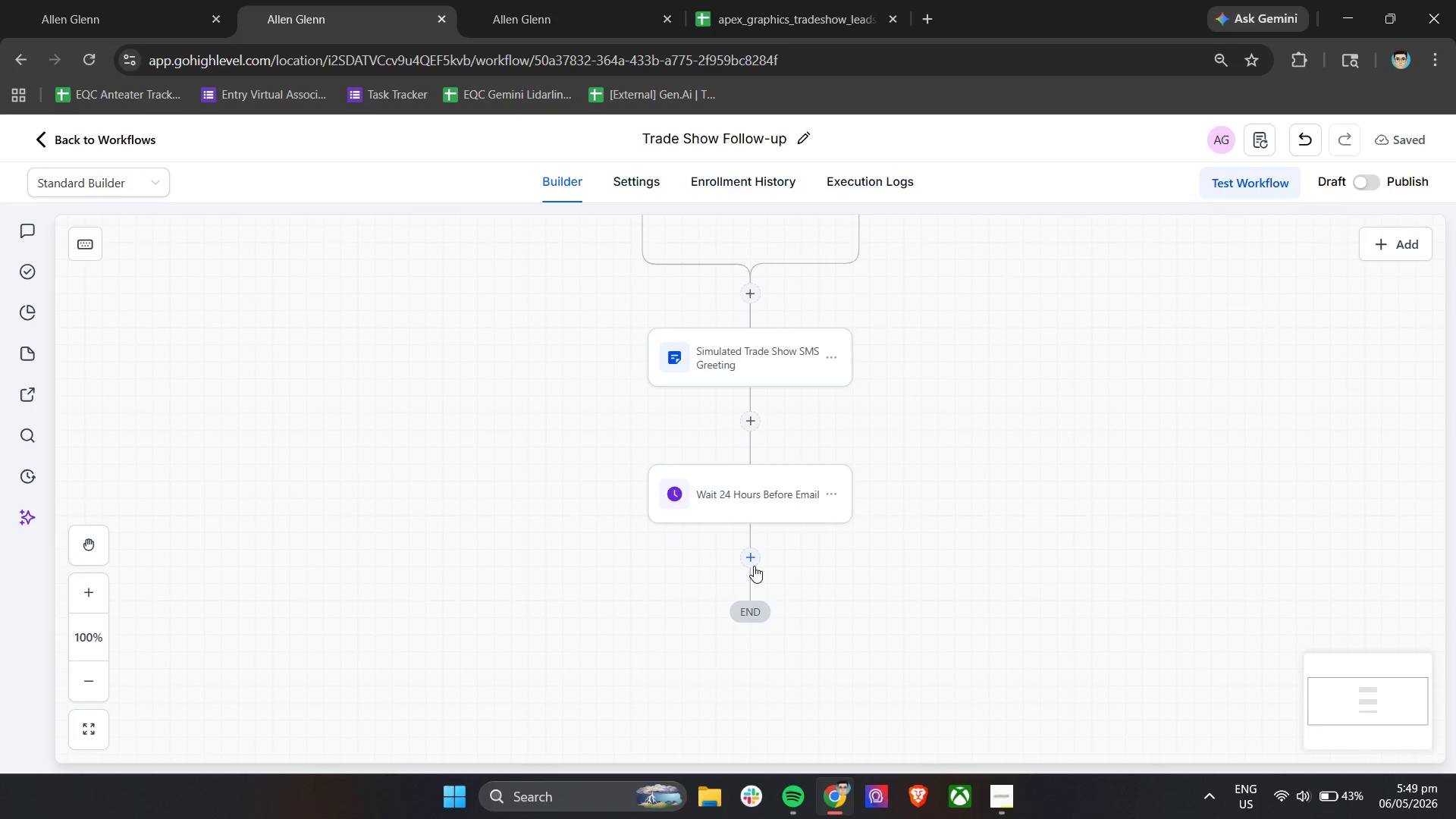 
left_click([754, 565])
 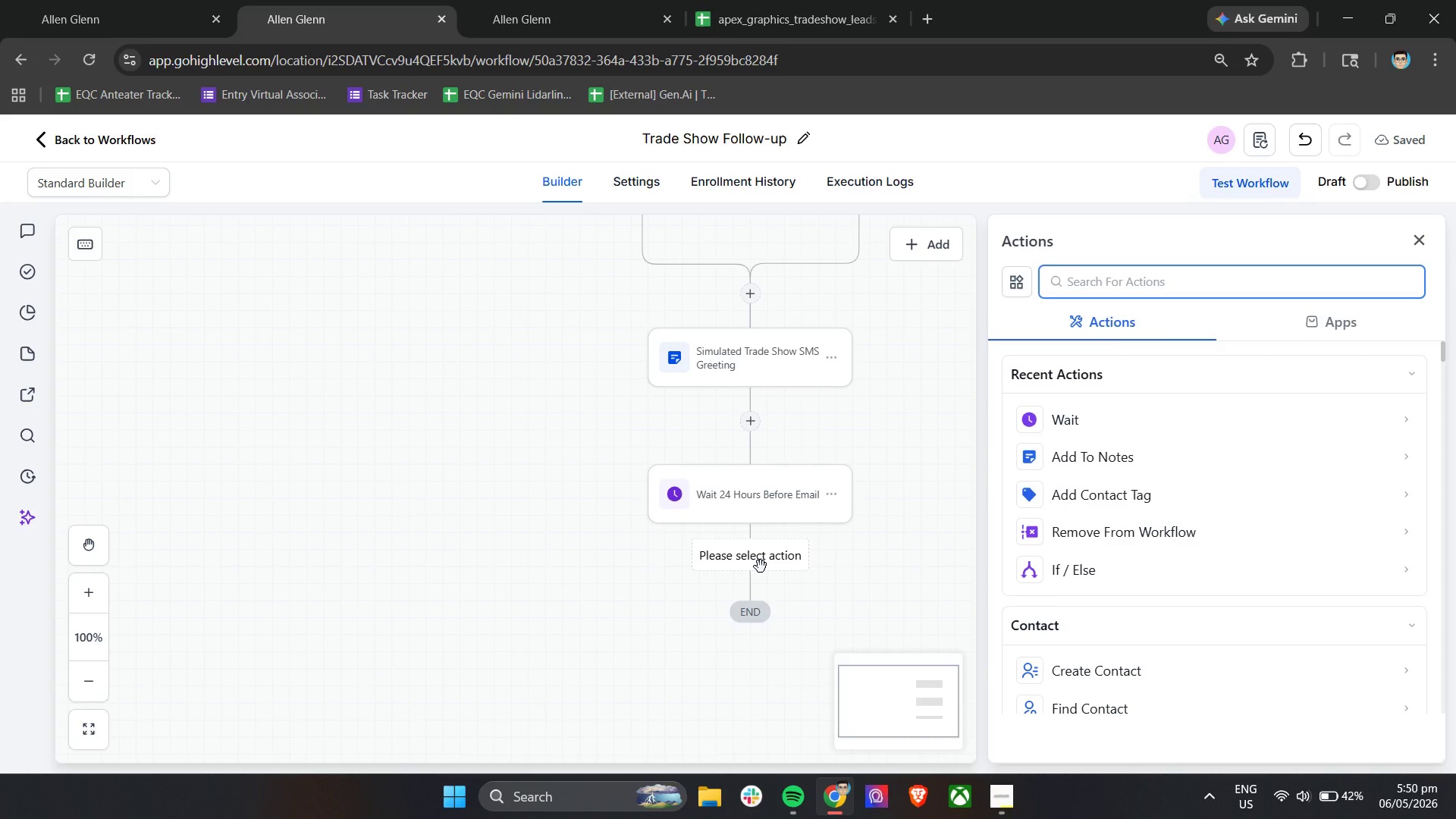 
wait(15.5)
 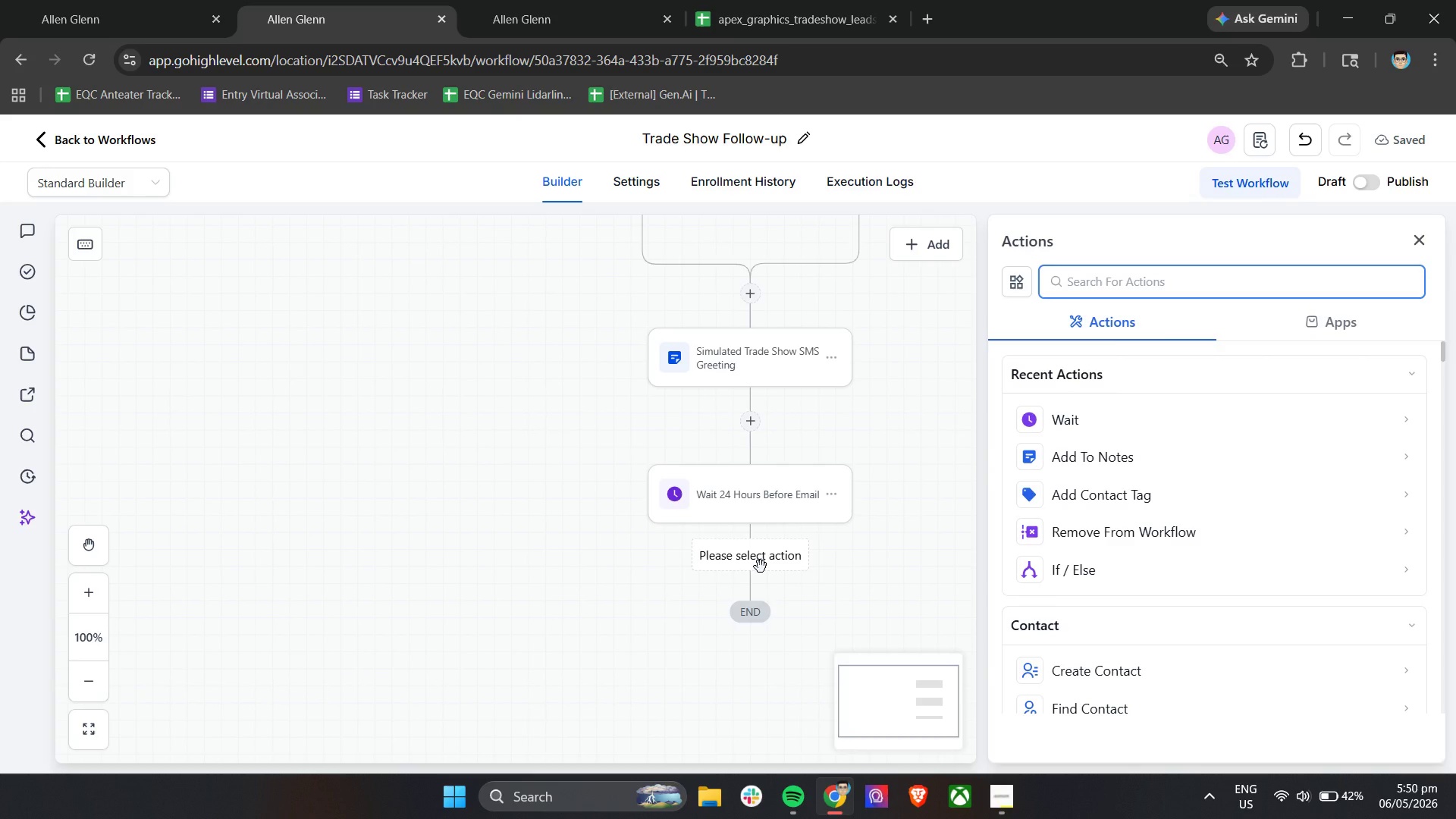 
type(sen)
 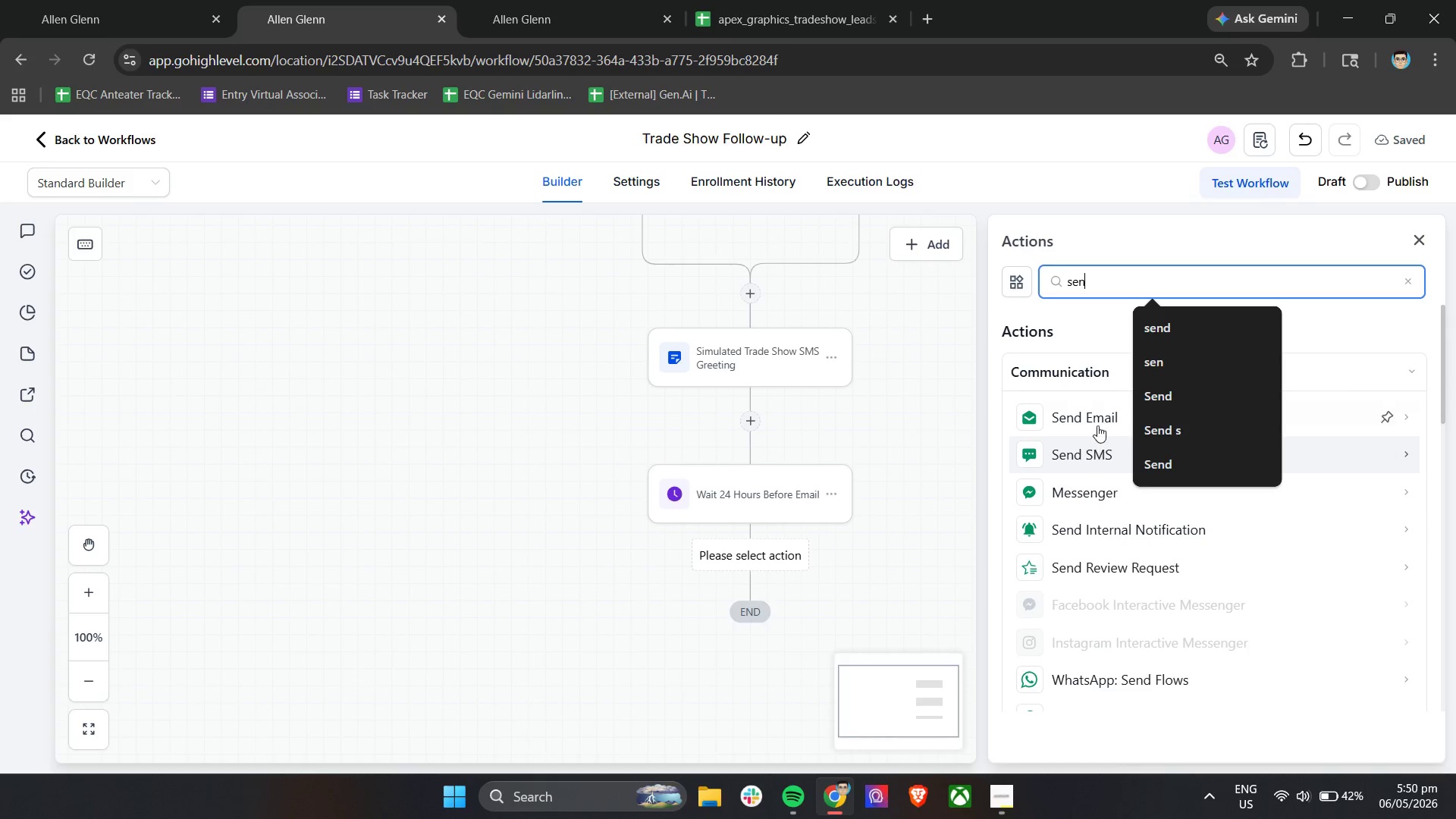 
left_click([1098, 422])
 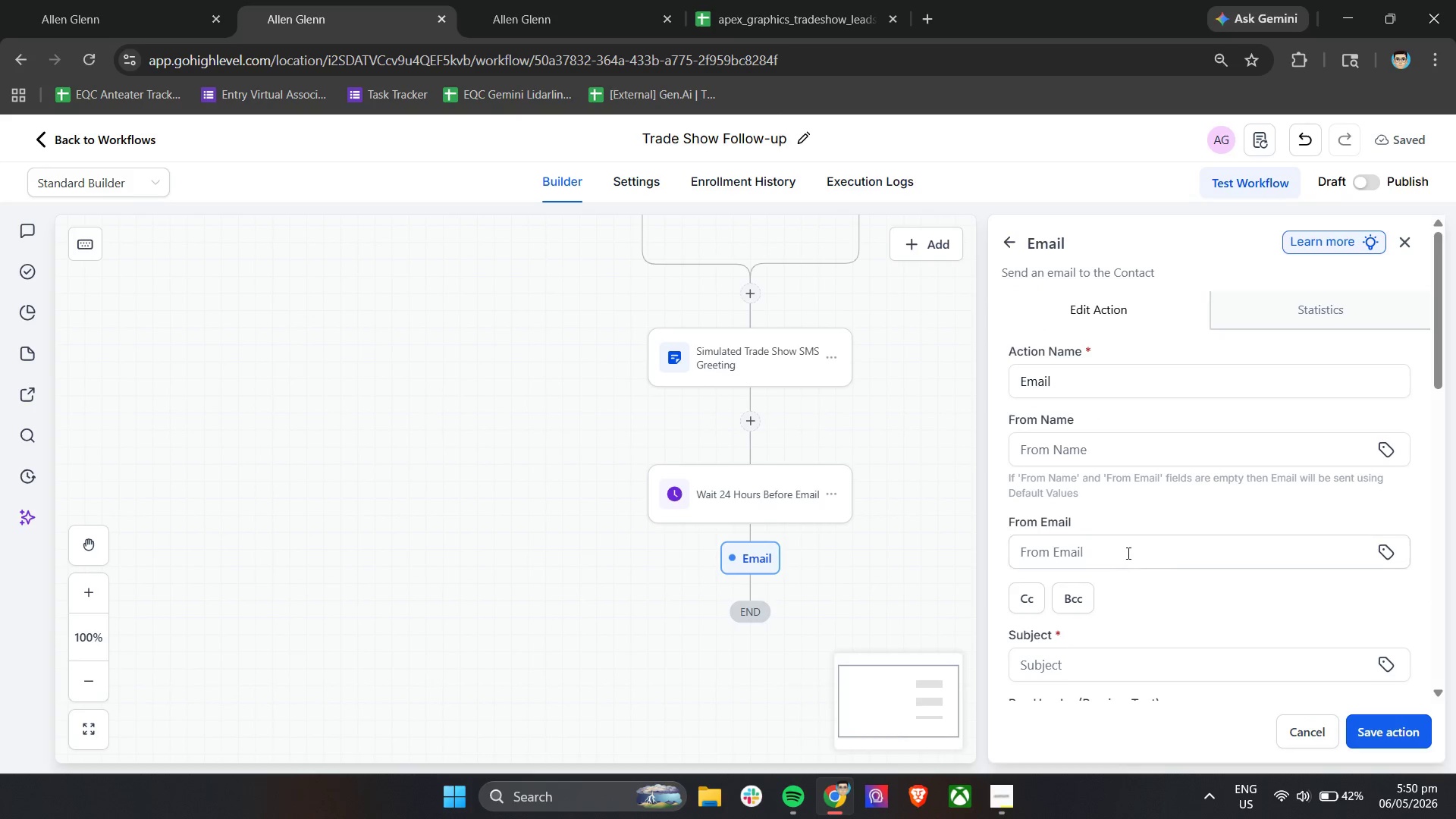 
wait(5.56)
 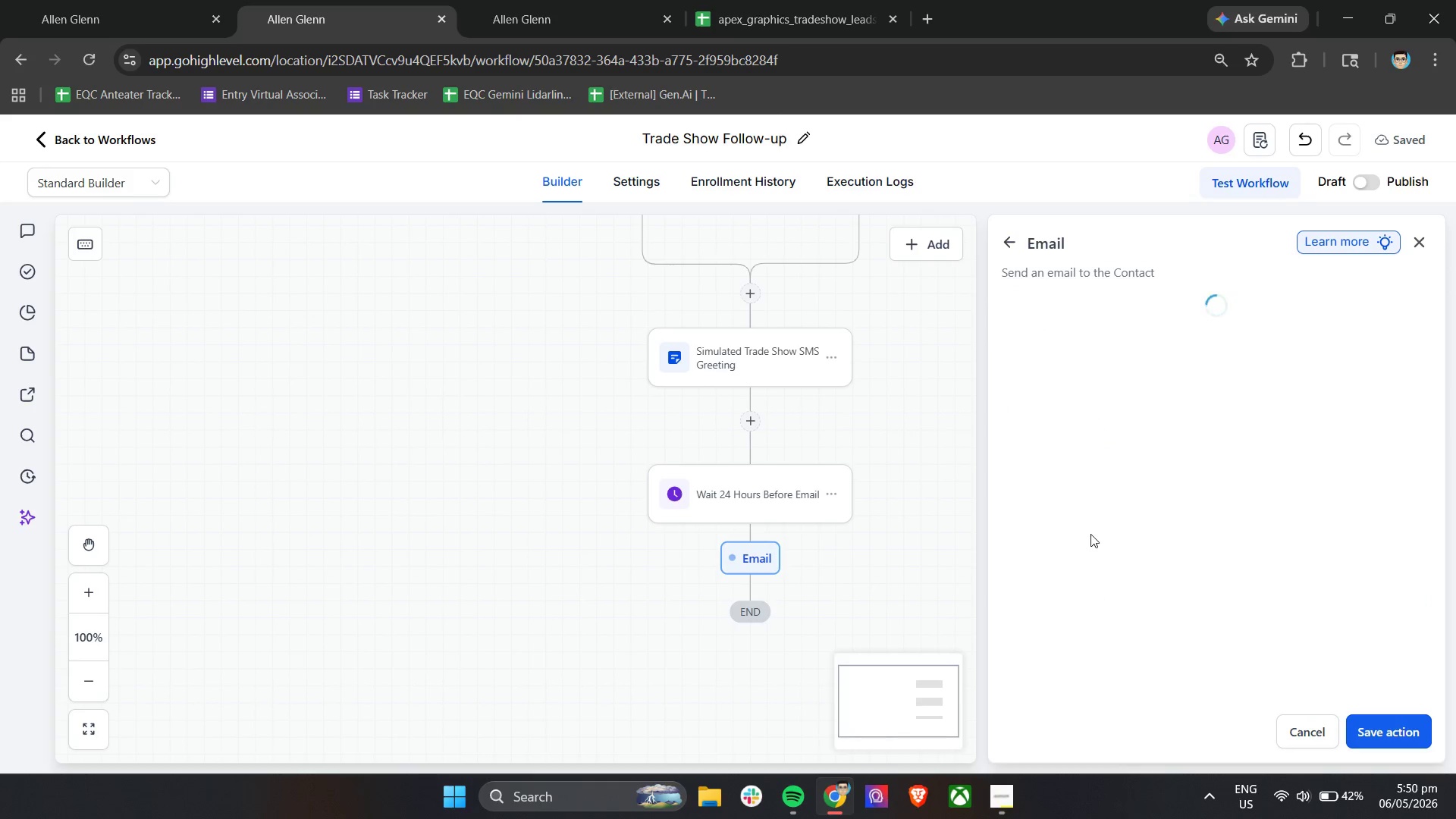 
double_click([1128, 383])
 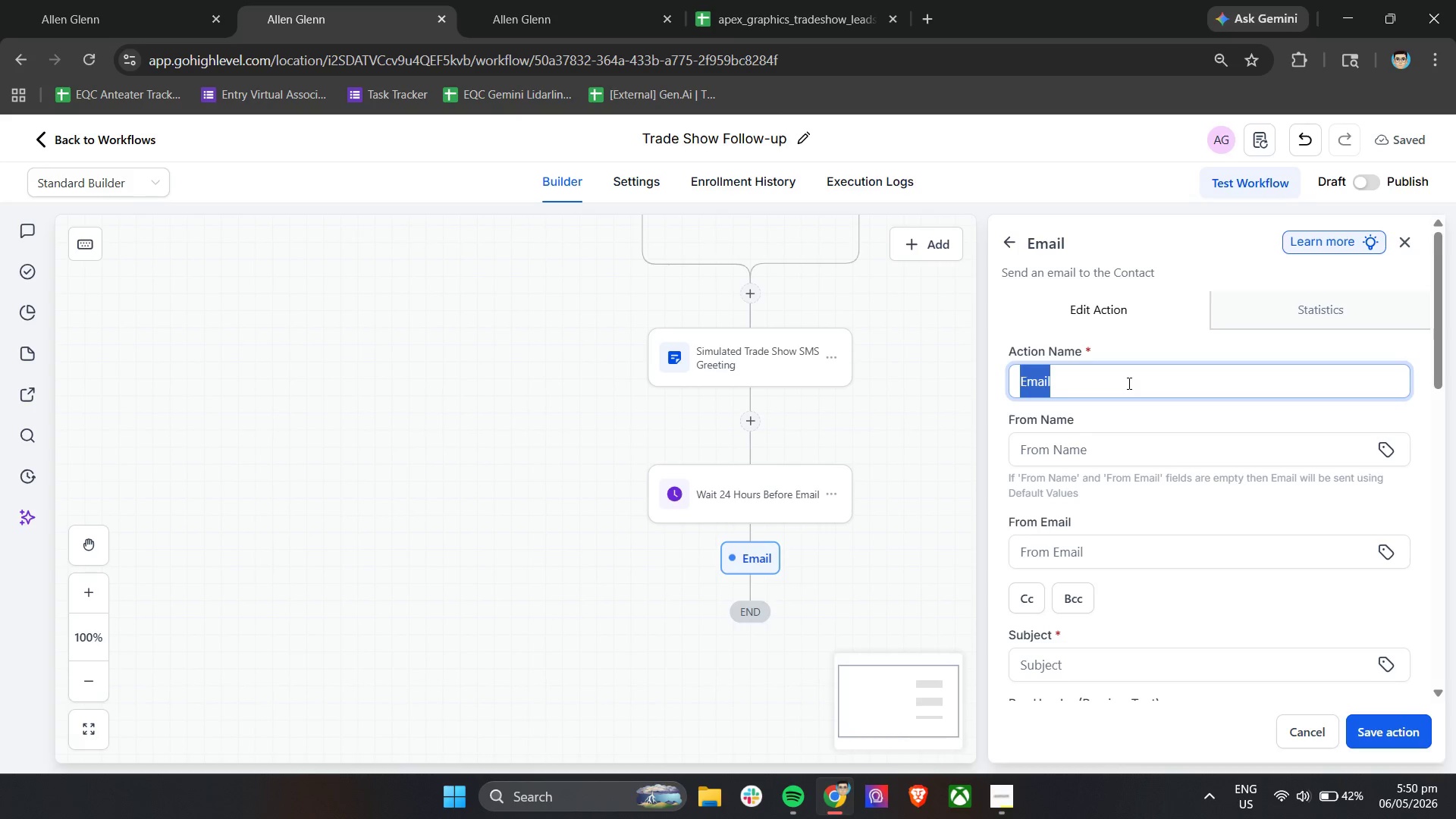 
type(Send Portfolio Follow-up Email)
 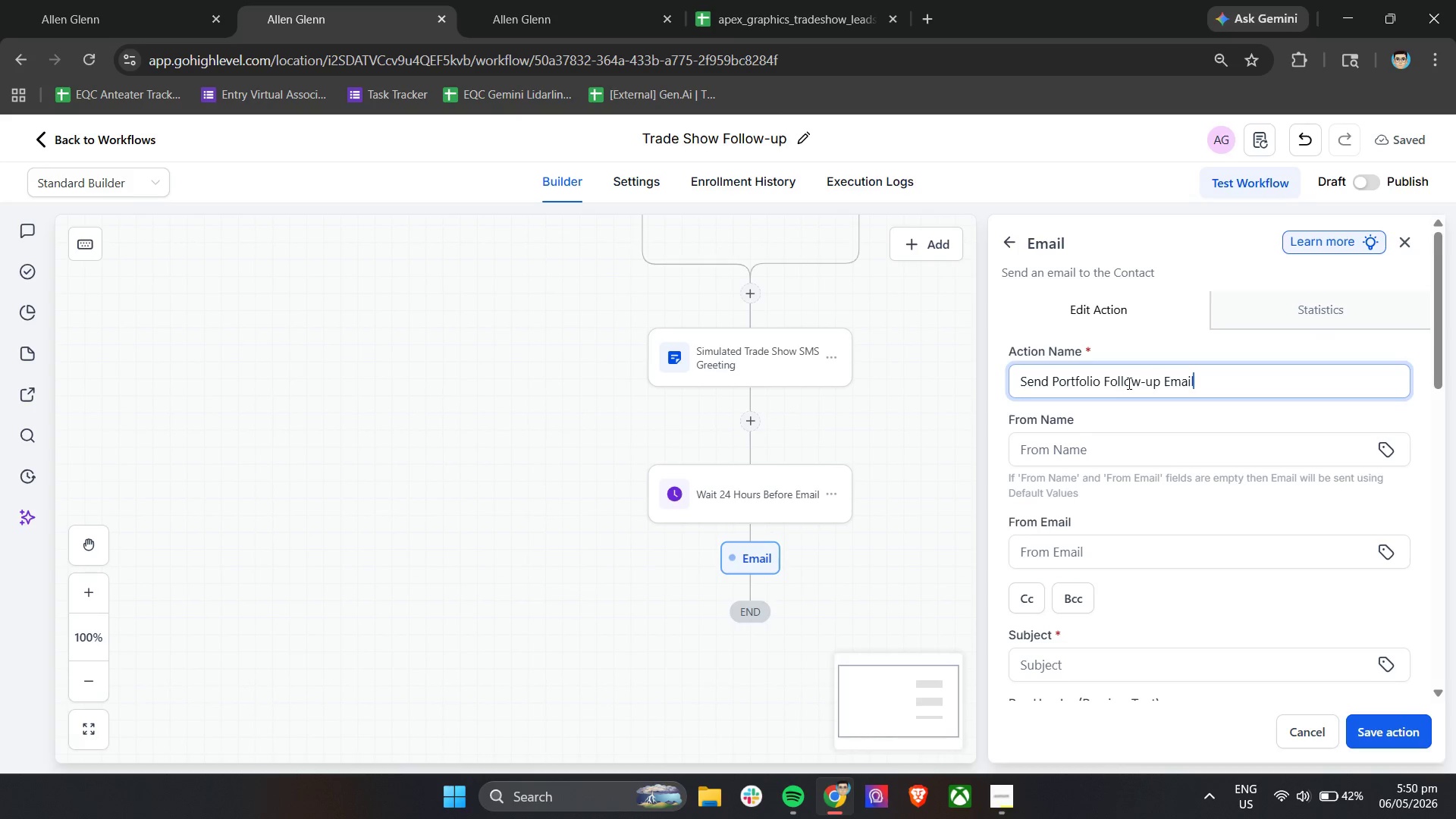 
left_click([1133, 413])
 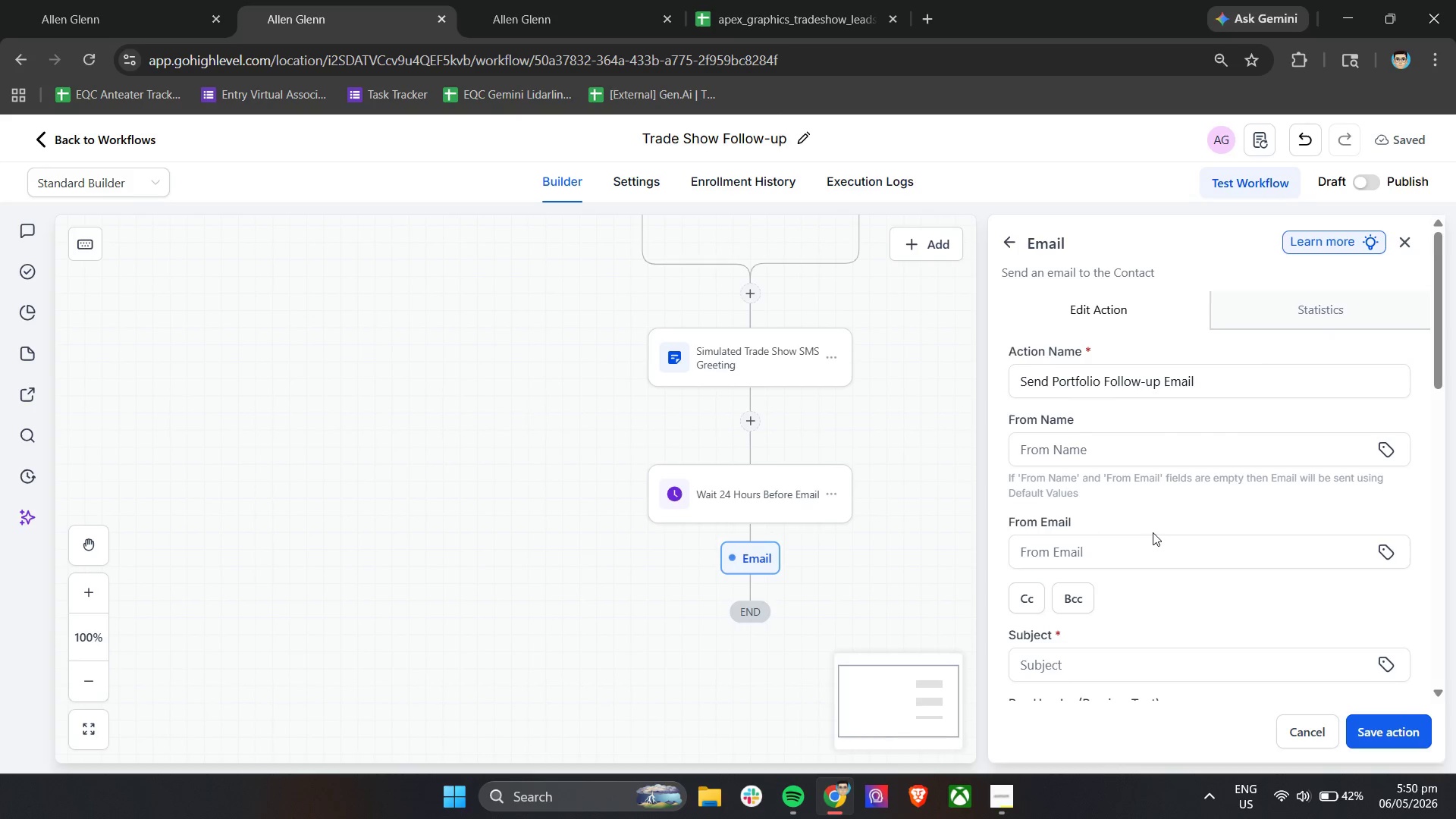 
scroll: coordinate [1160, 525], scroll_direction: down, amount: 1.0